 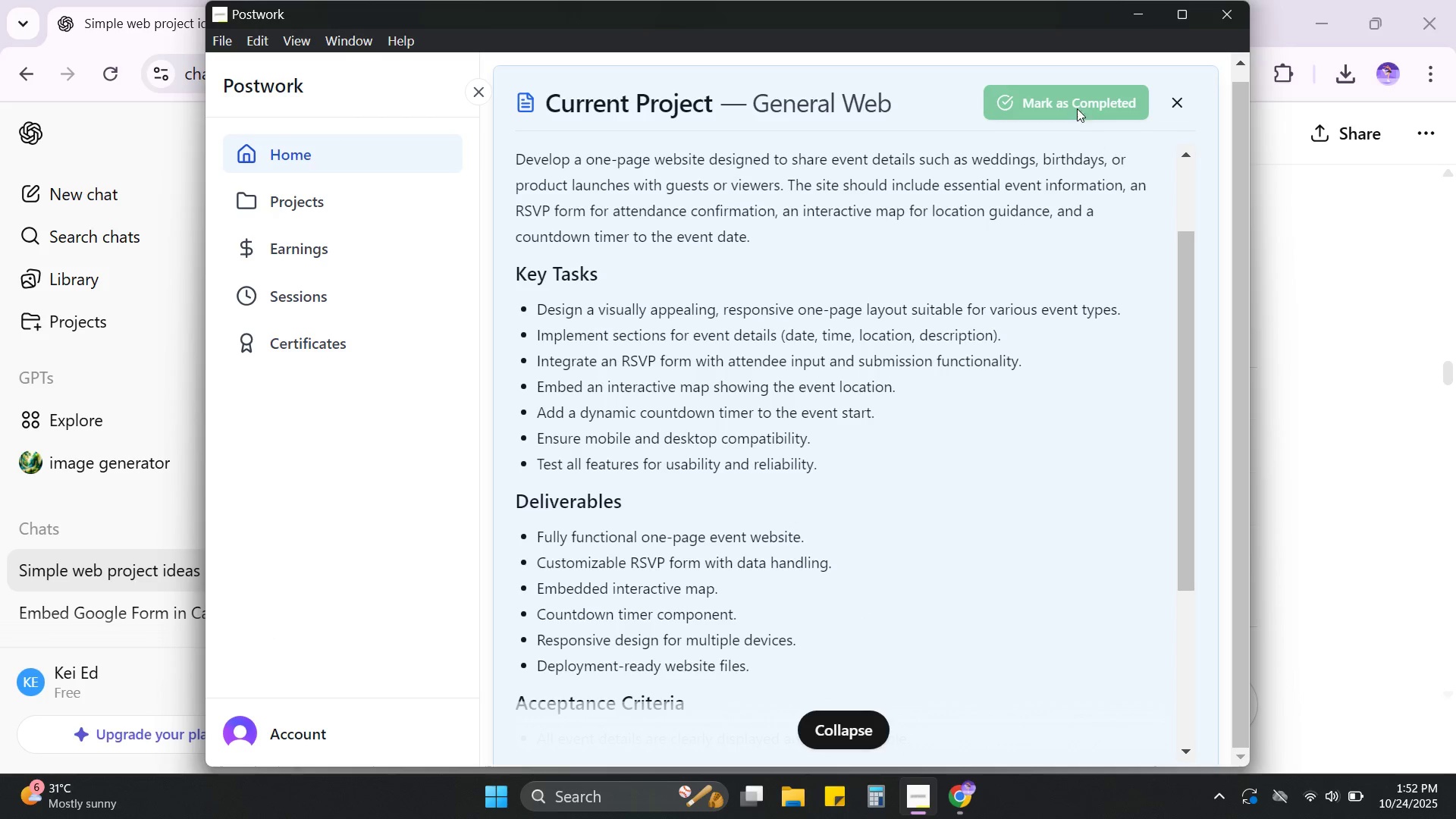 
key(Alt+Tab)
 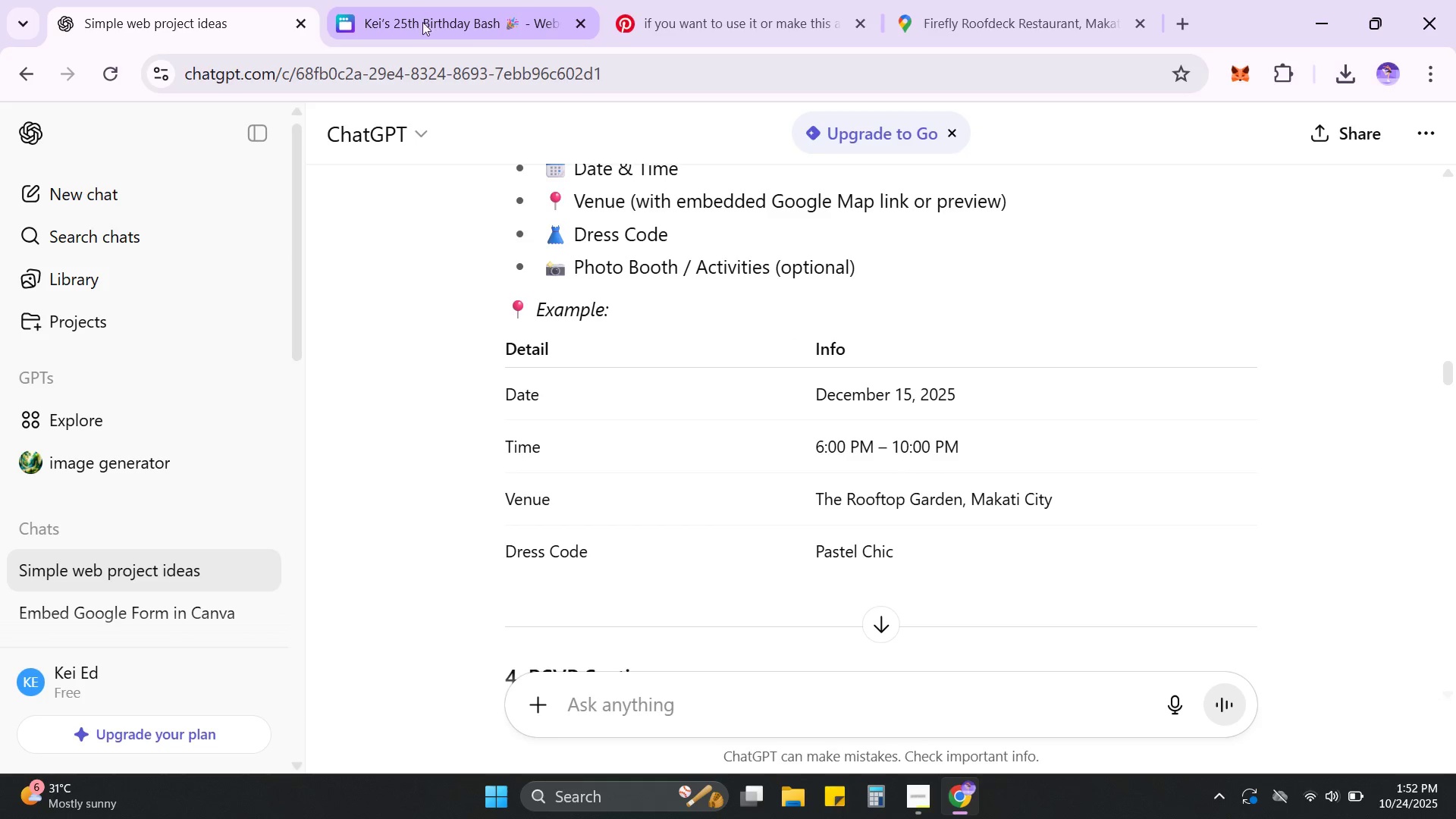 
left_click([472, 27])
 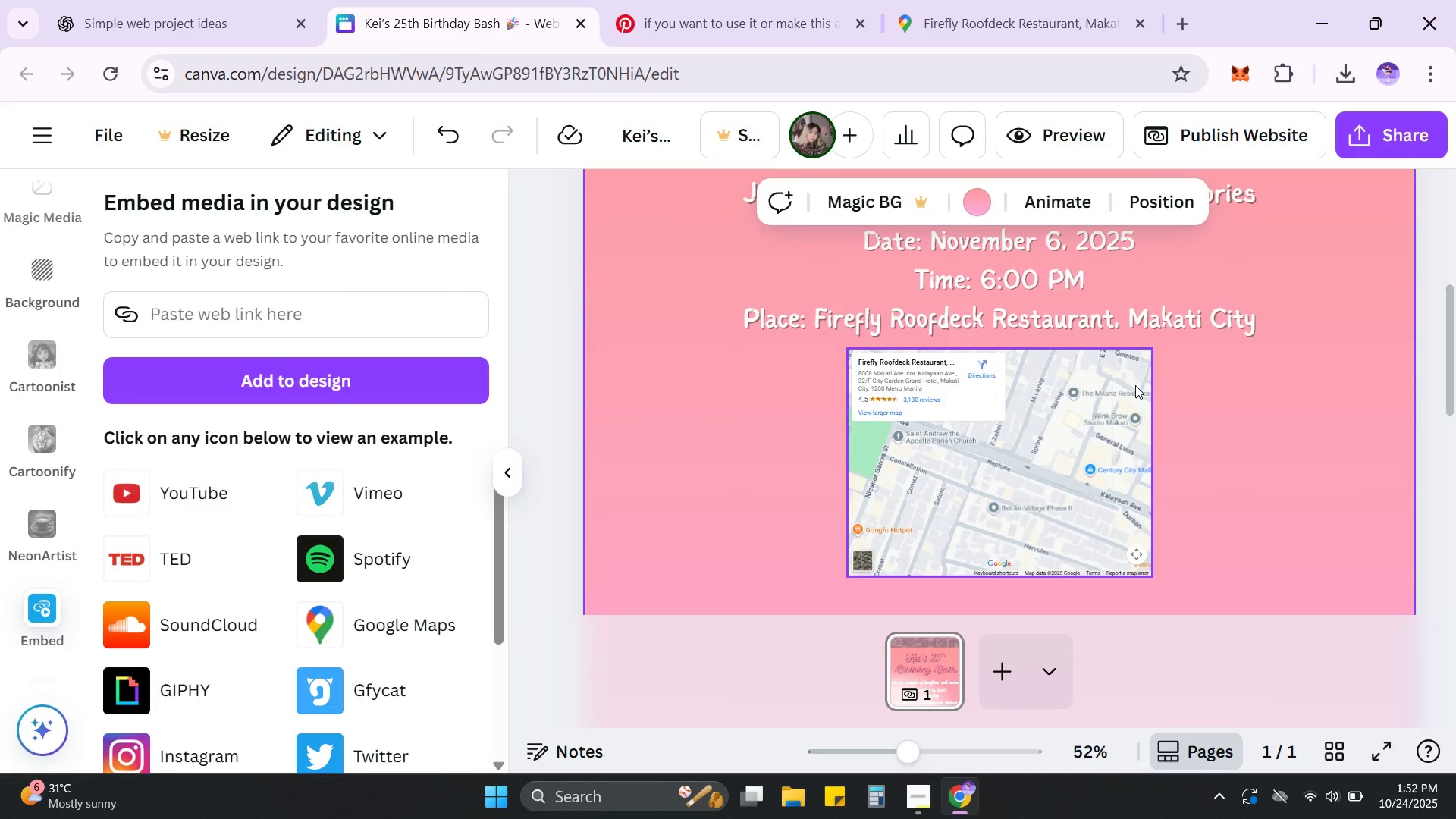 
scroll: coordinate [1137, 385], scroll_direction: down, amount: 2.0
 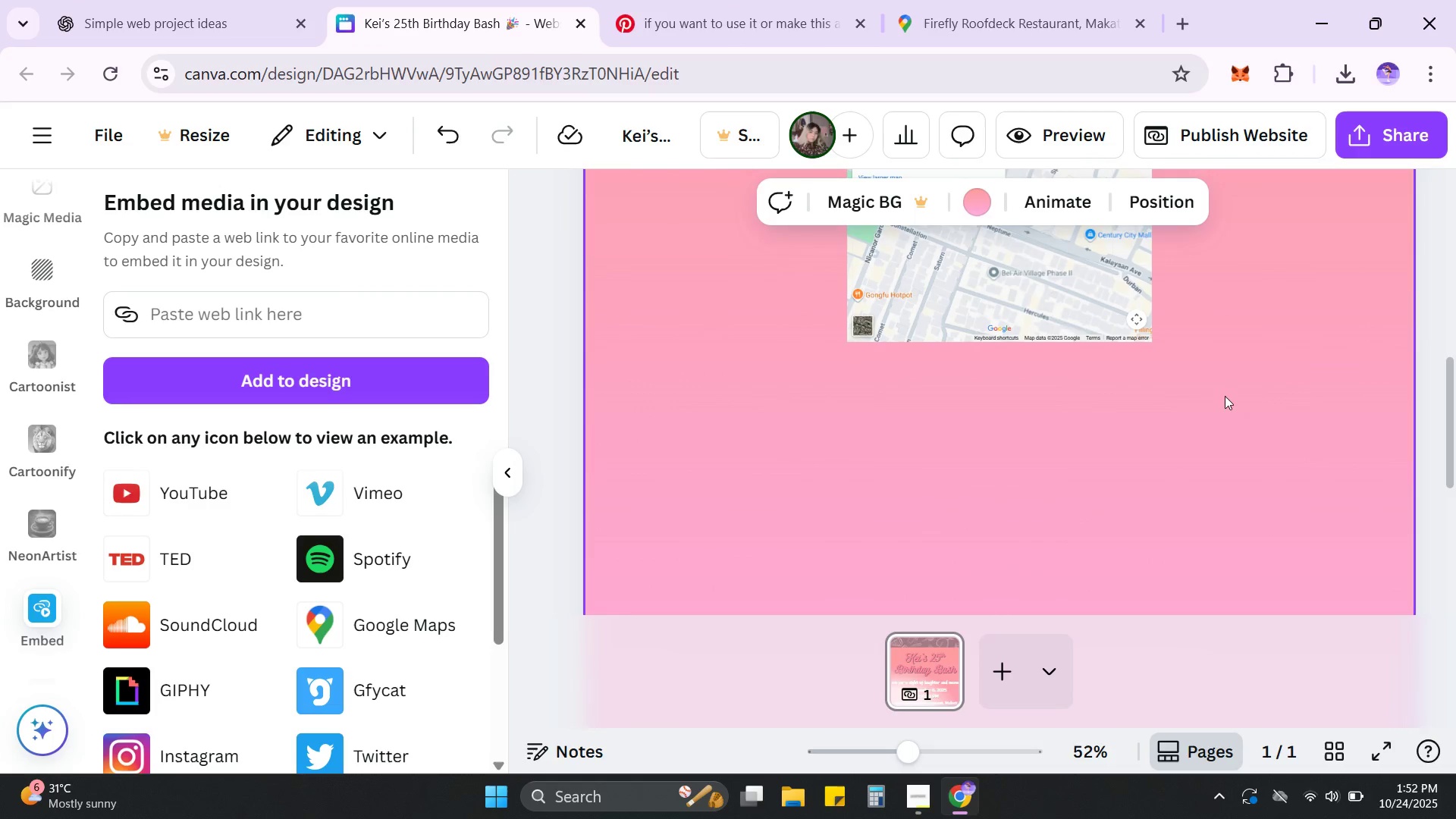 
scroll: coordinate [1226, 397], scroll_direction: up, amount: 2.0
 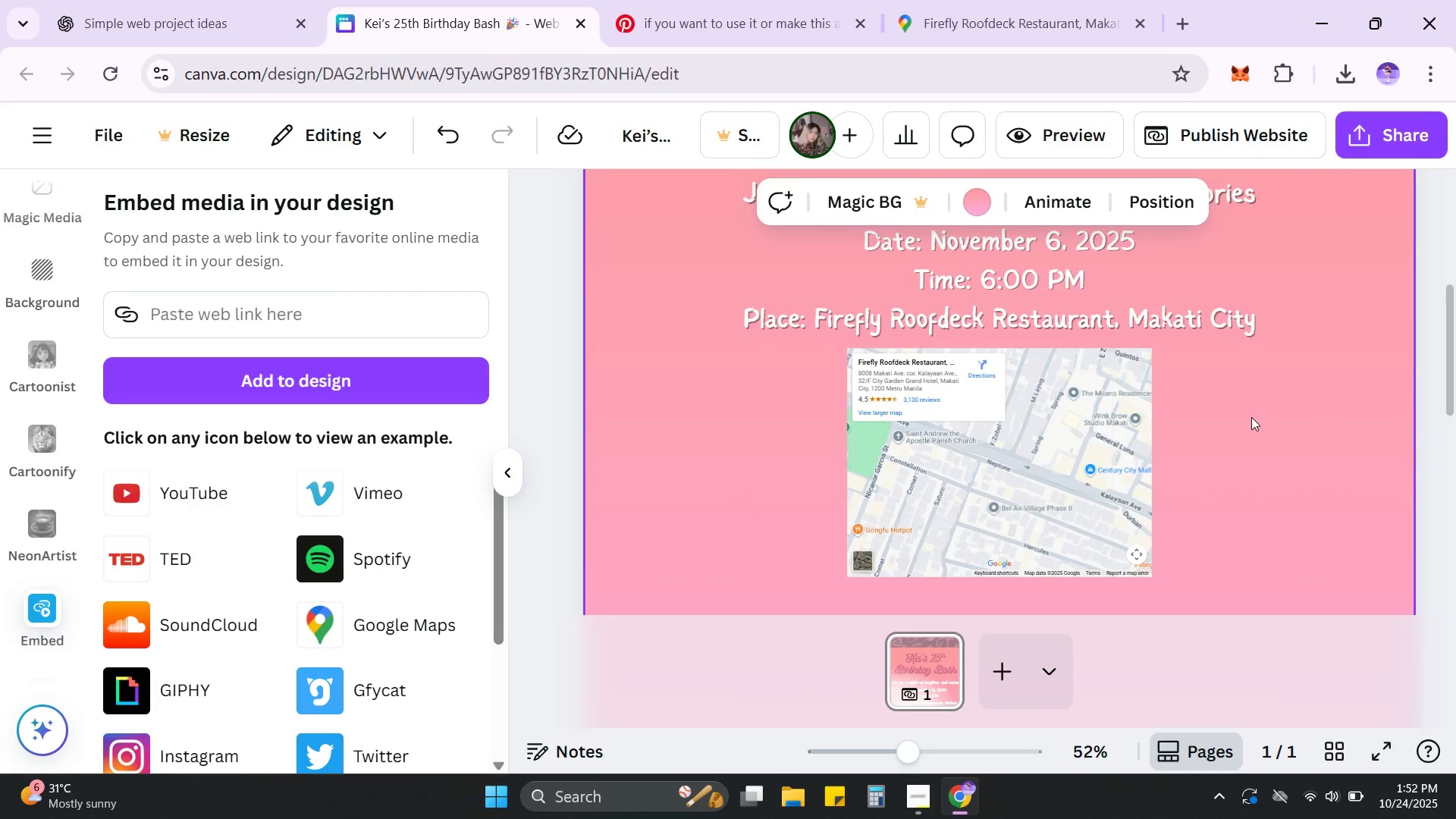 
scroll: coordinate [1251, 417], scroll_direction: down, amount: 1.0
 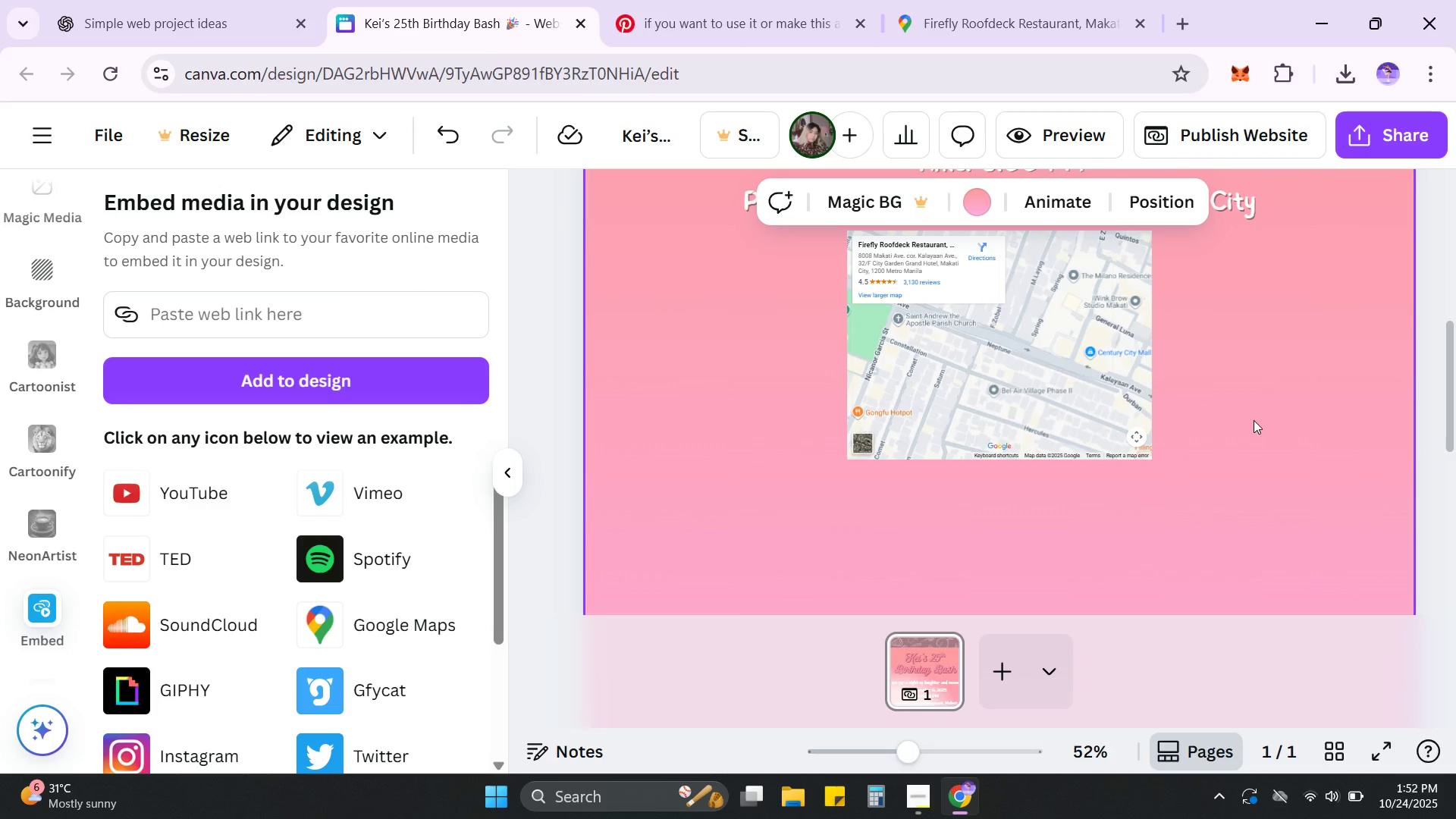 
scroll: coordinate [1254, 421], scroll_direction: up, amount: 3.0
 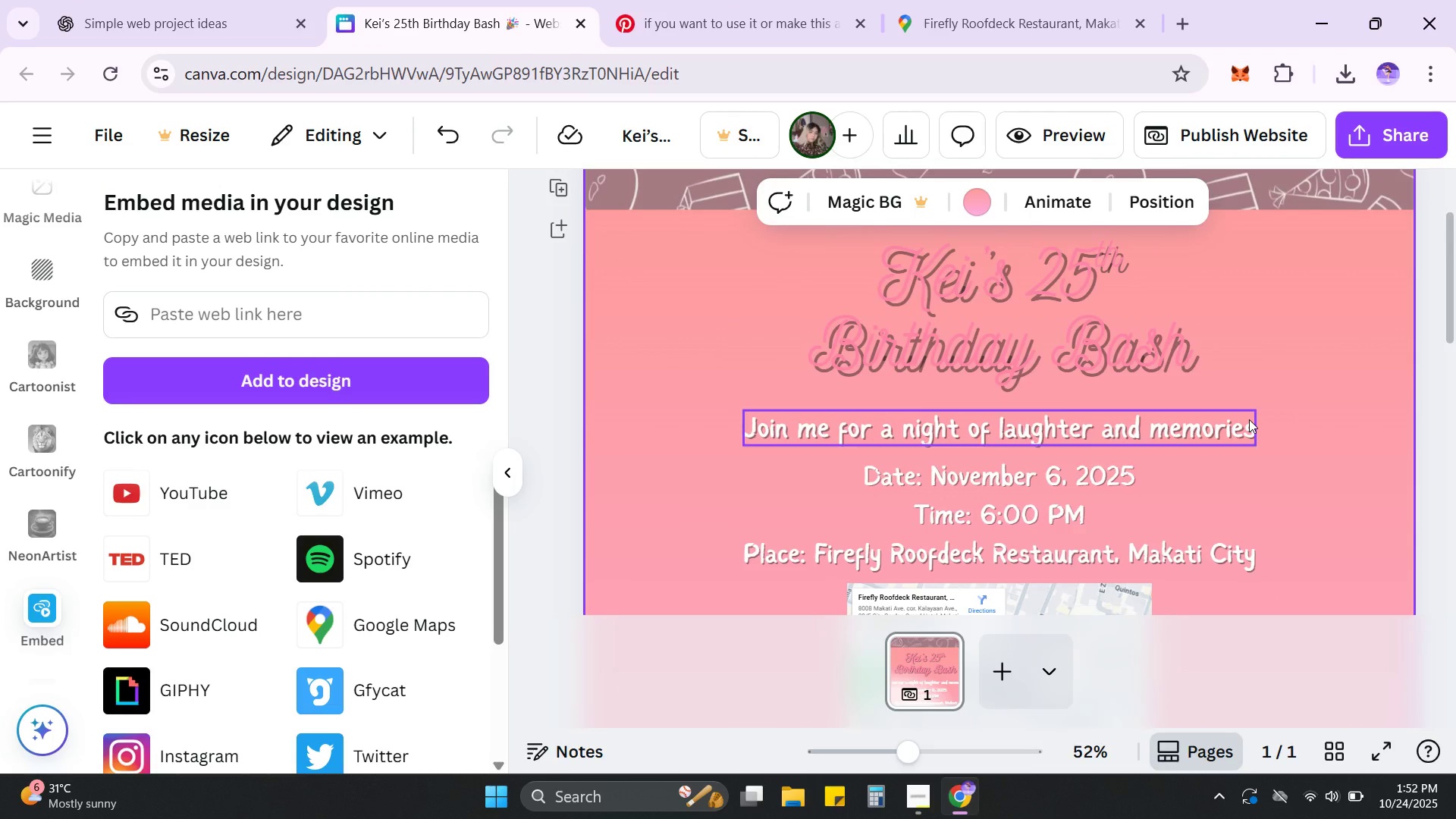 
scroll: coordinate [1249, 419], scroll_direction: down, amount: 1.0
 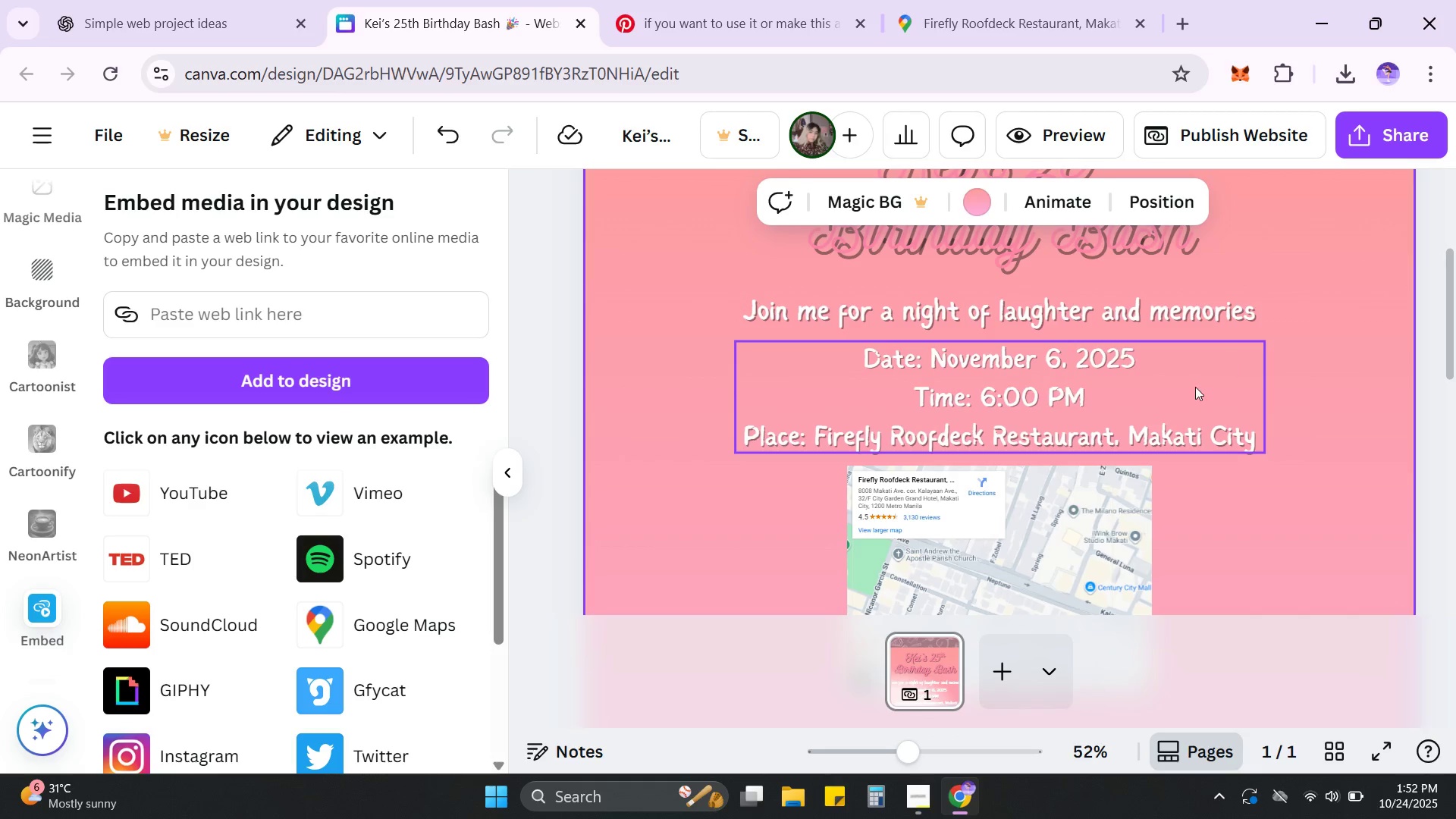 
left_click([1180, 410])
 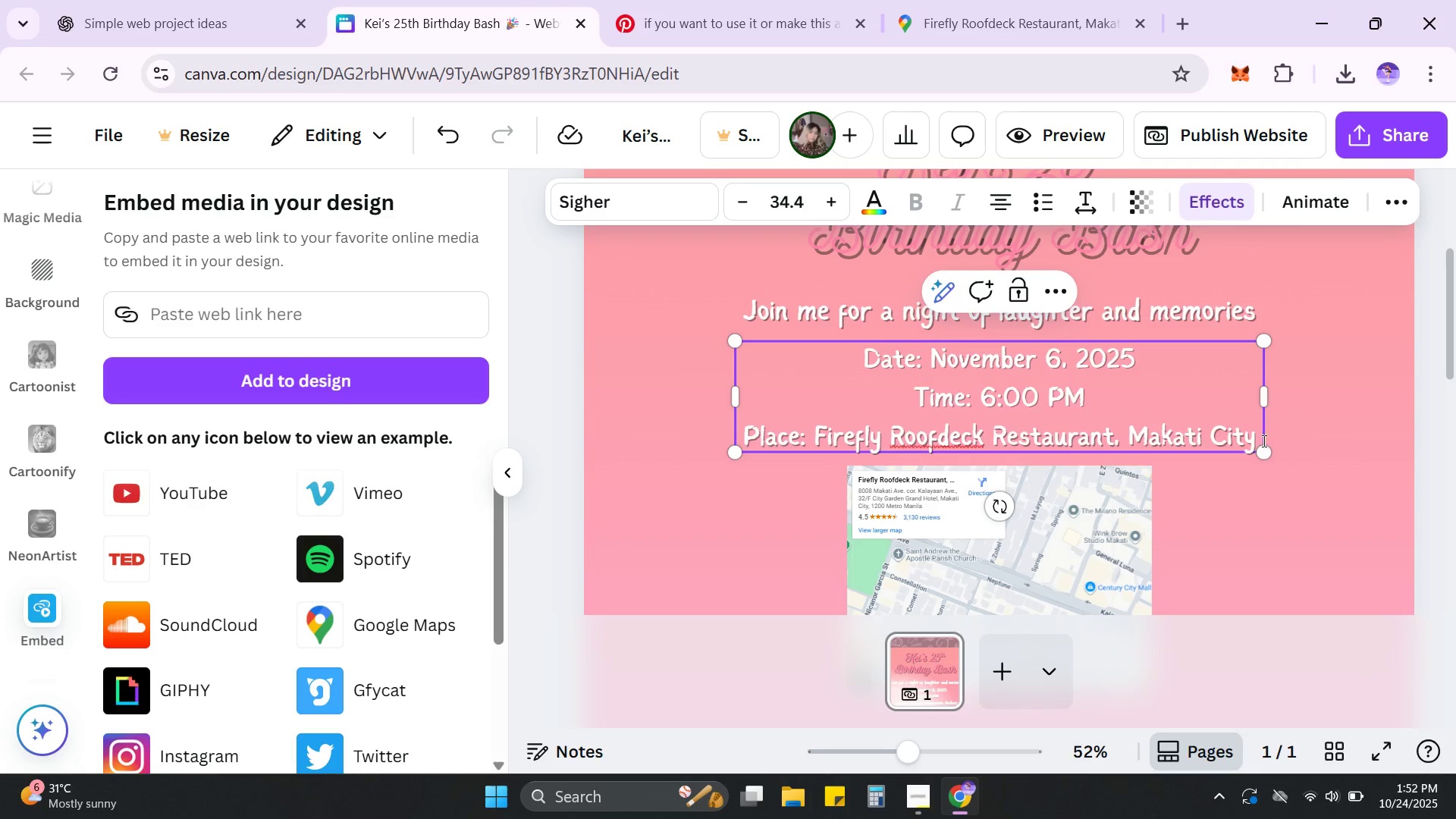 
key(Enter)
 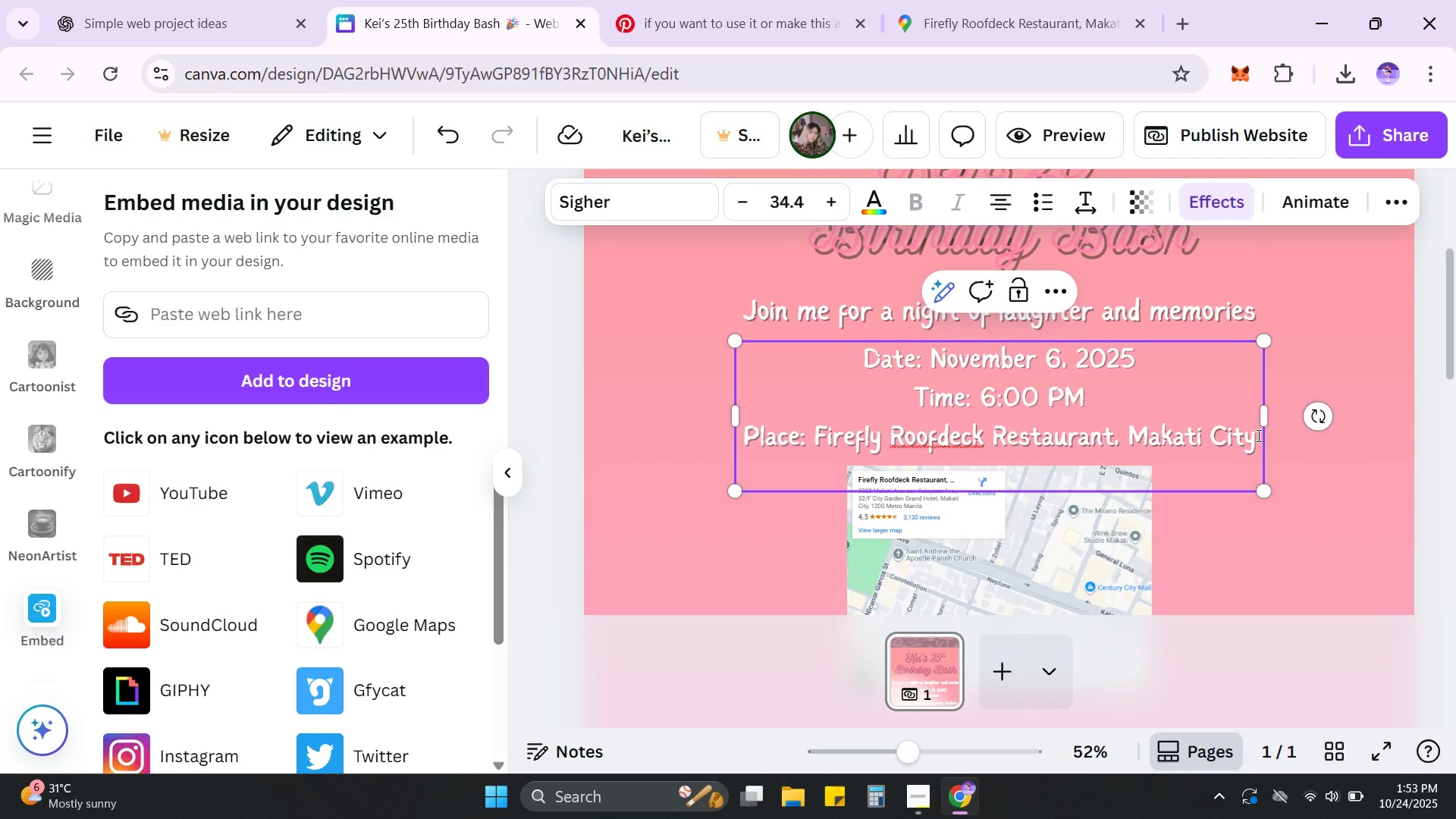 
type(Dress Code: Pastel Chic)
 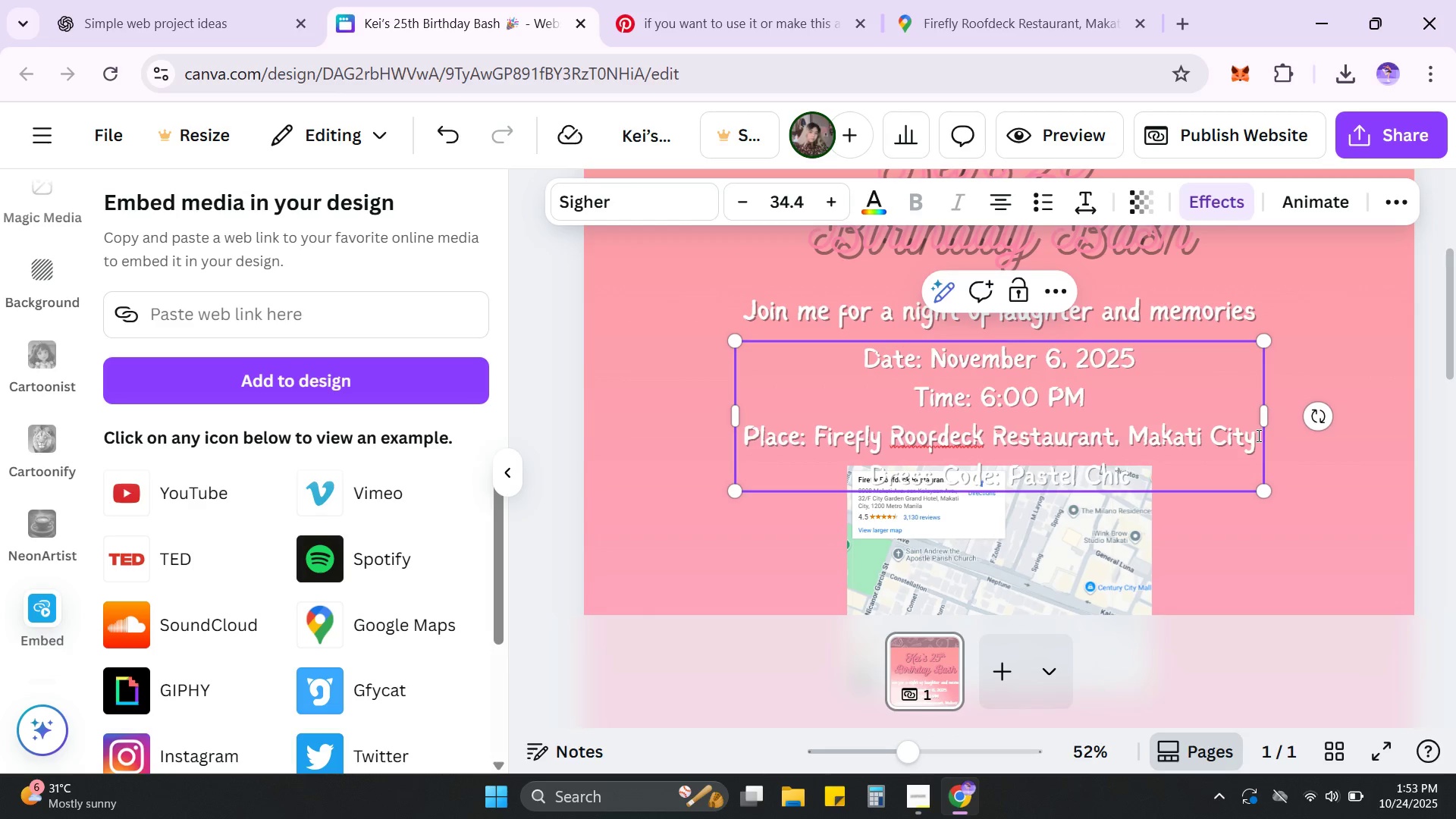 
left_click([1110, 560])
 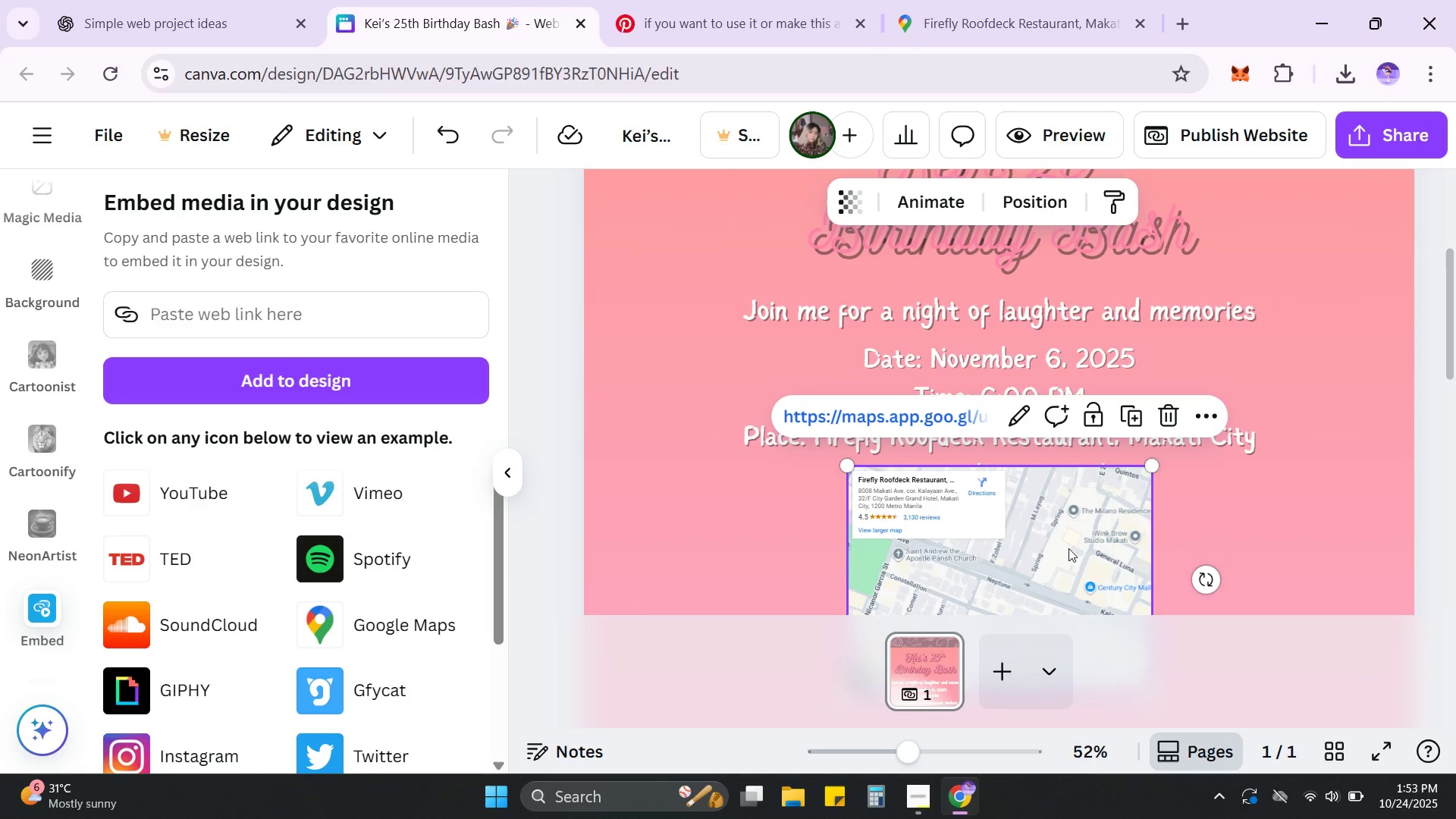 
left_click_drag(start_coordinate=[1068, 548], to_coordinate=[1066, 588])
 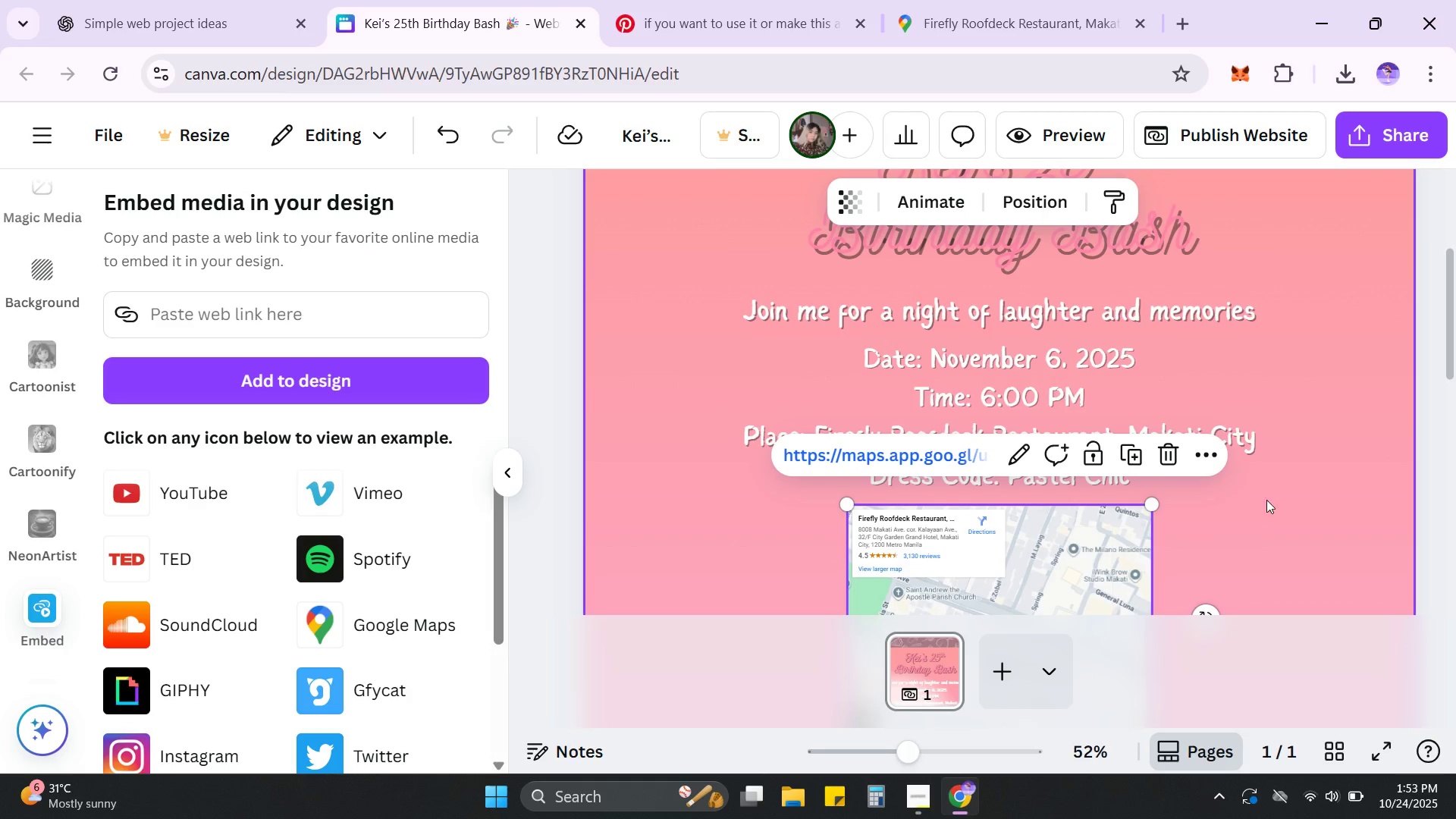 
left_click([1336, 471])
 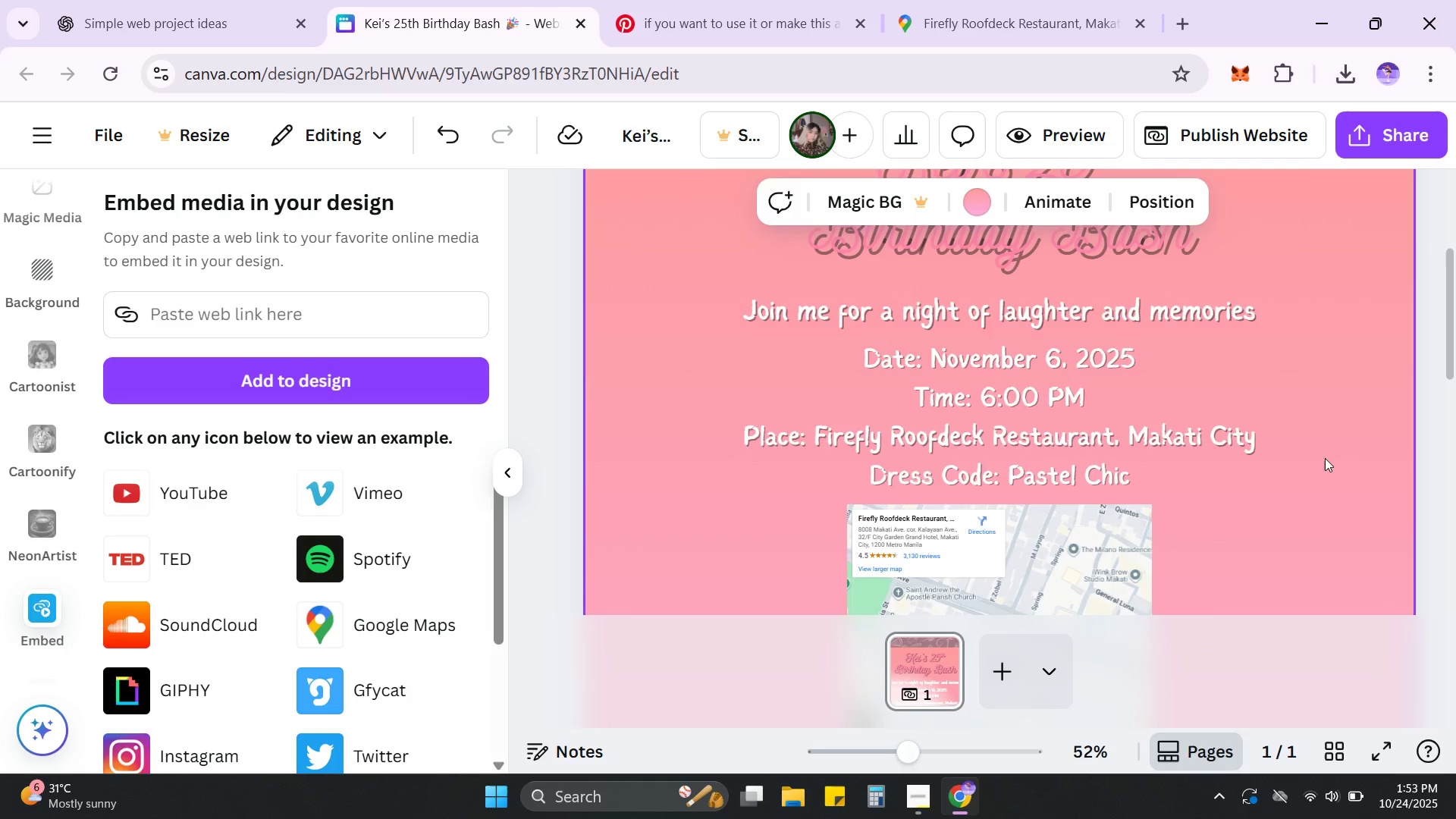 
scroll: coordinate [1324, 459], scroll_direction: down, amount: 2.0
 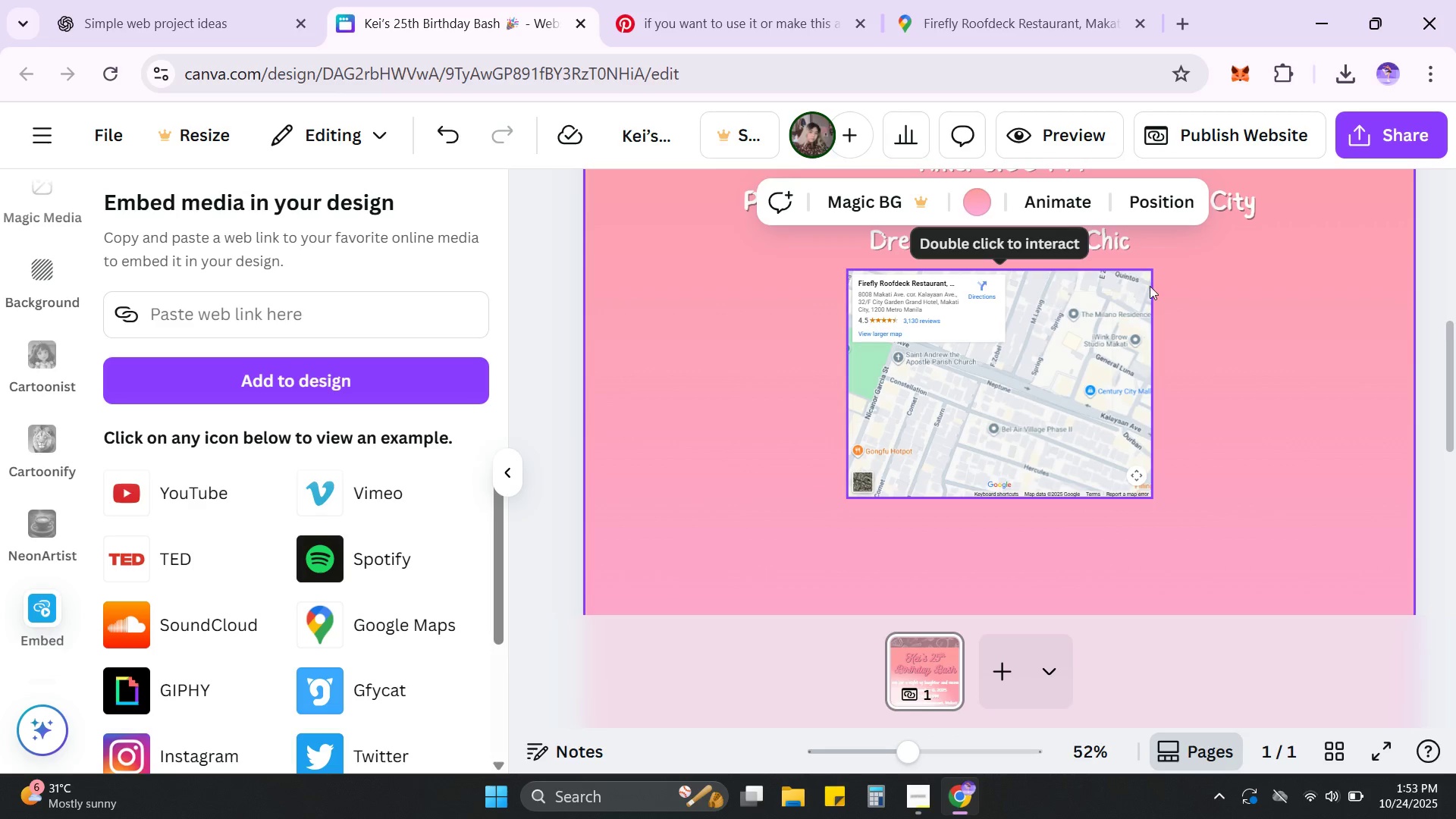 
wait(8.67)
 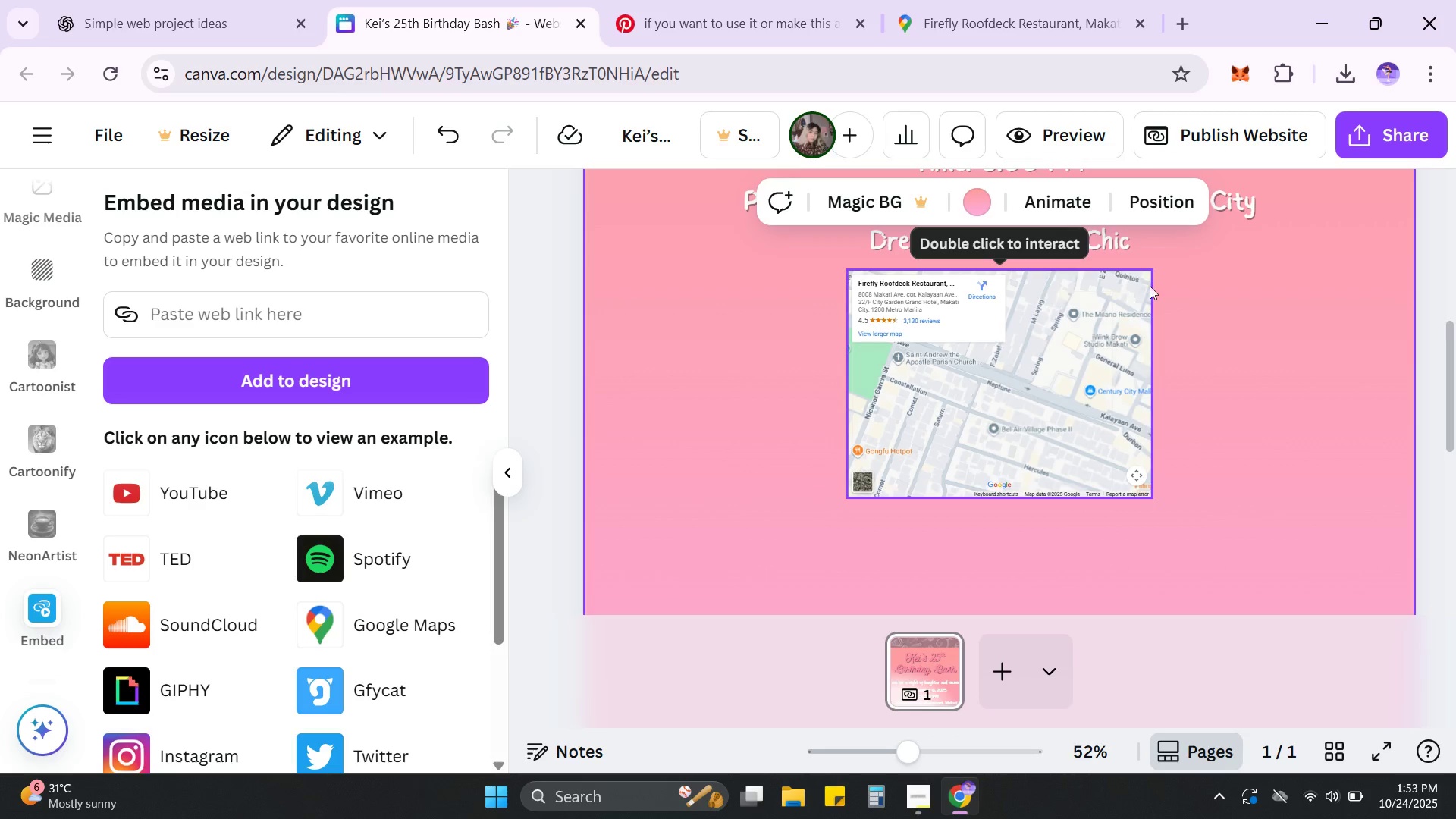 
left_click([1061, 194])
 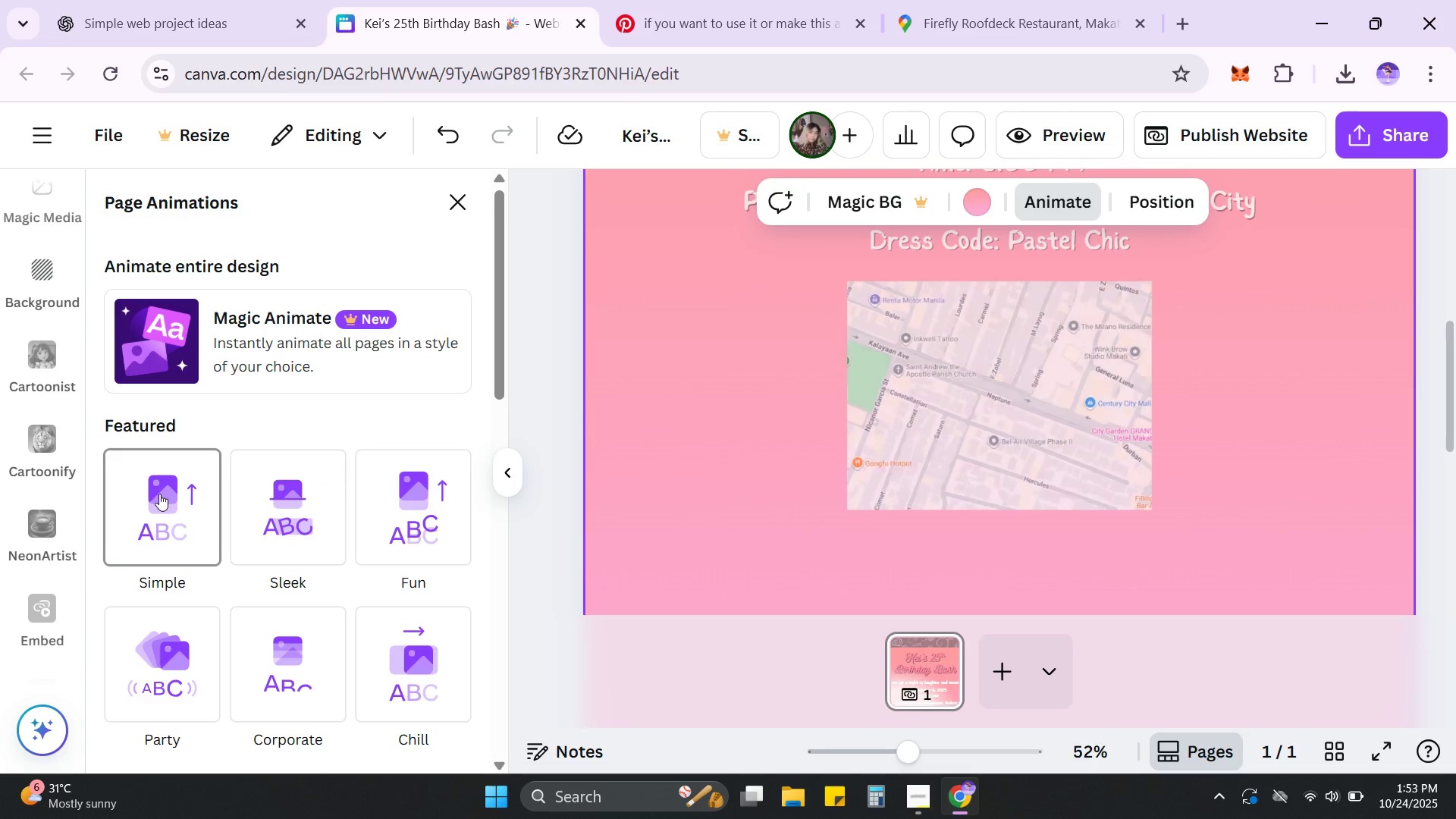 
left_click([159, 494])
 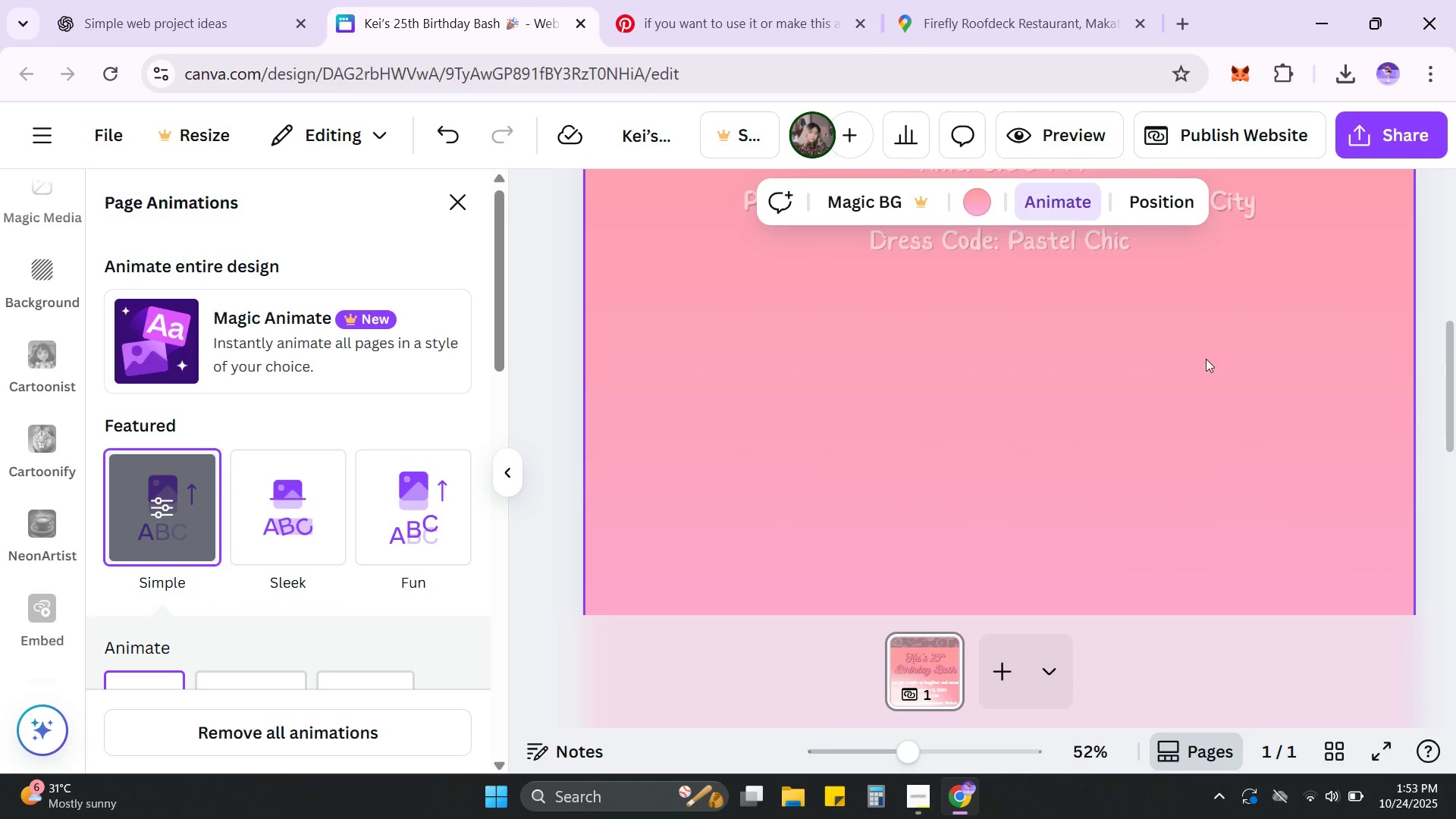 
left_click([1316, 350])
 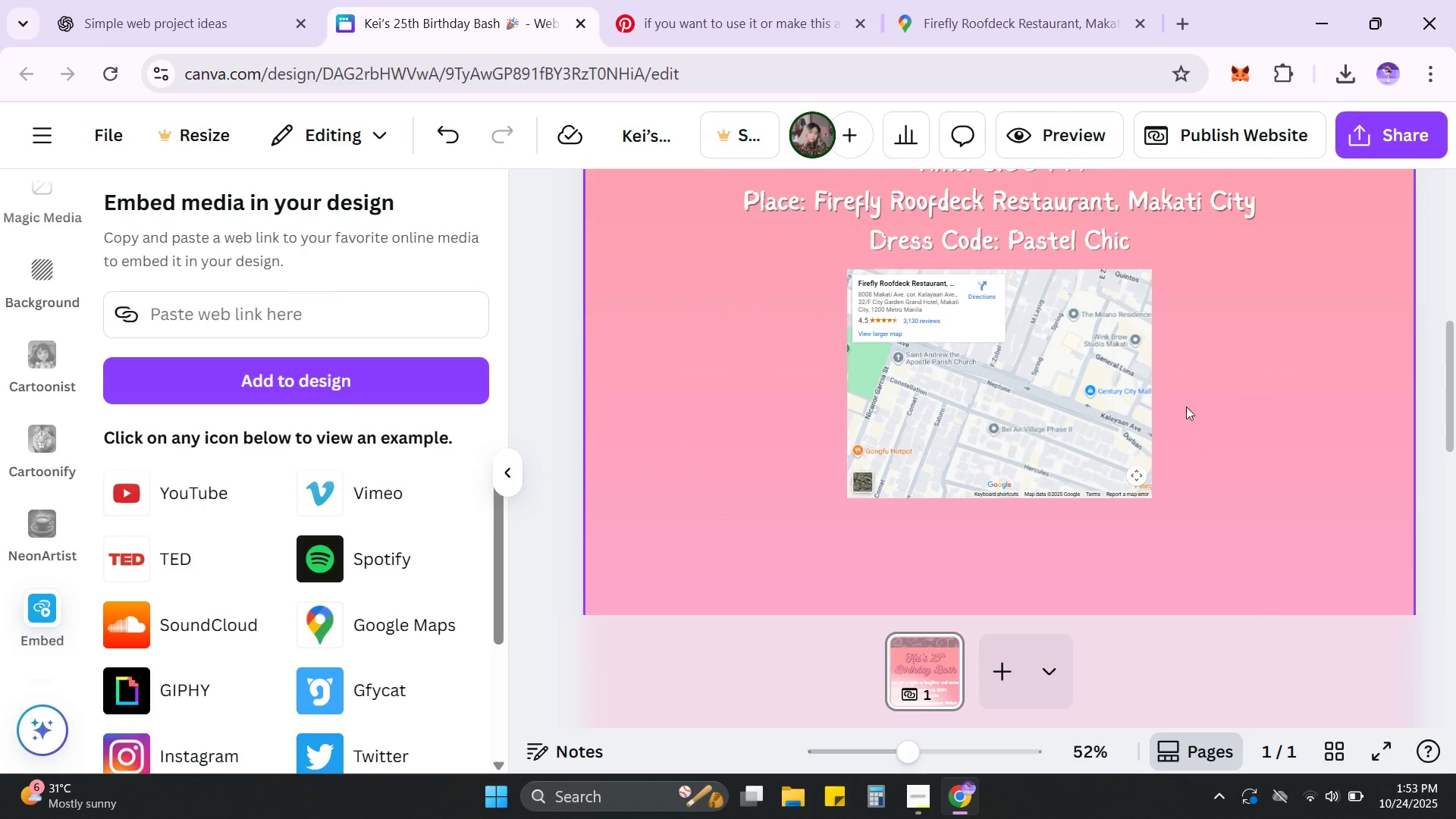 
scroll: coordinate [1216, 432], scroll_direction: up, amount: 1.0
 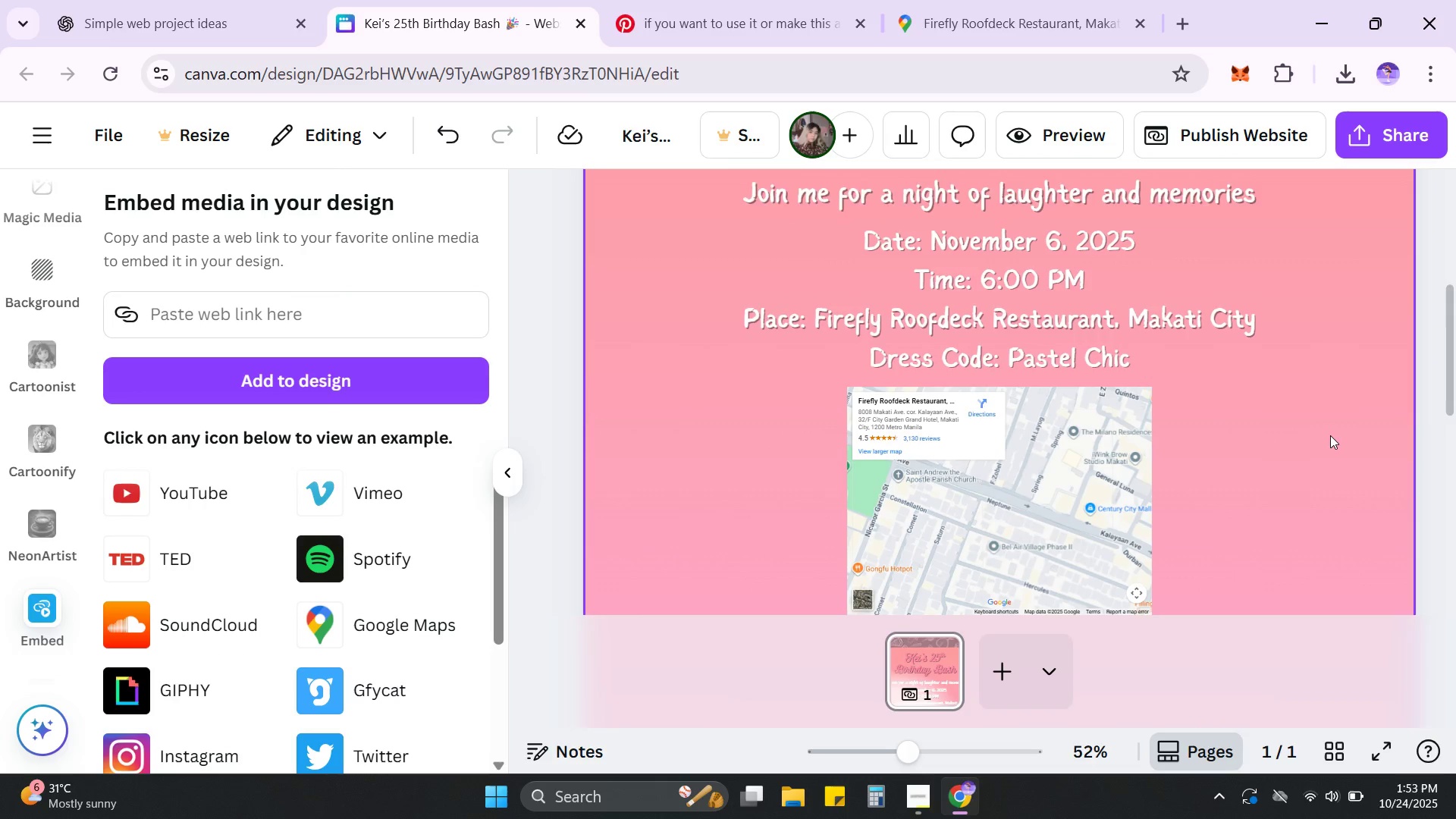 
left_click([1330, 435])